 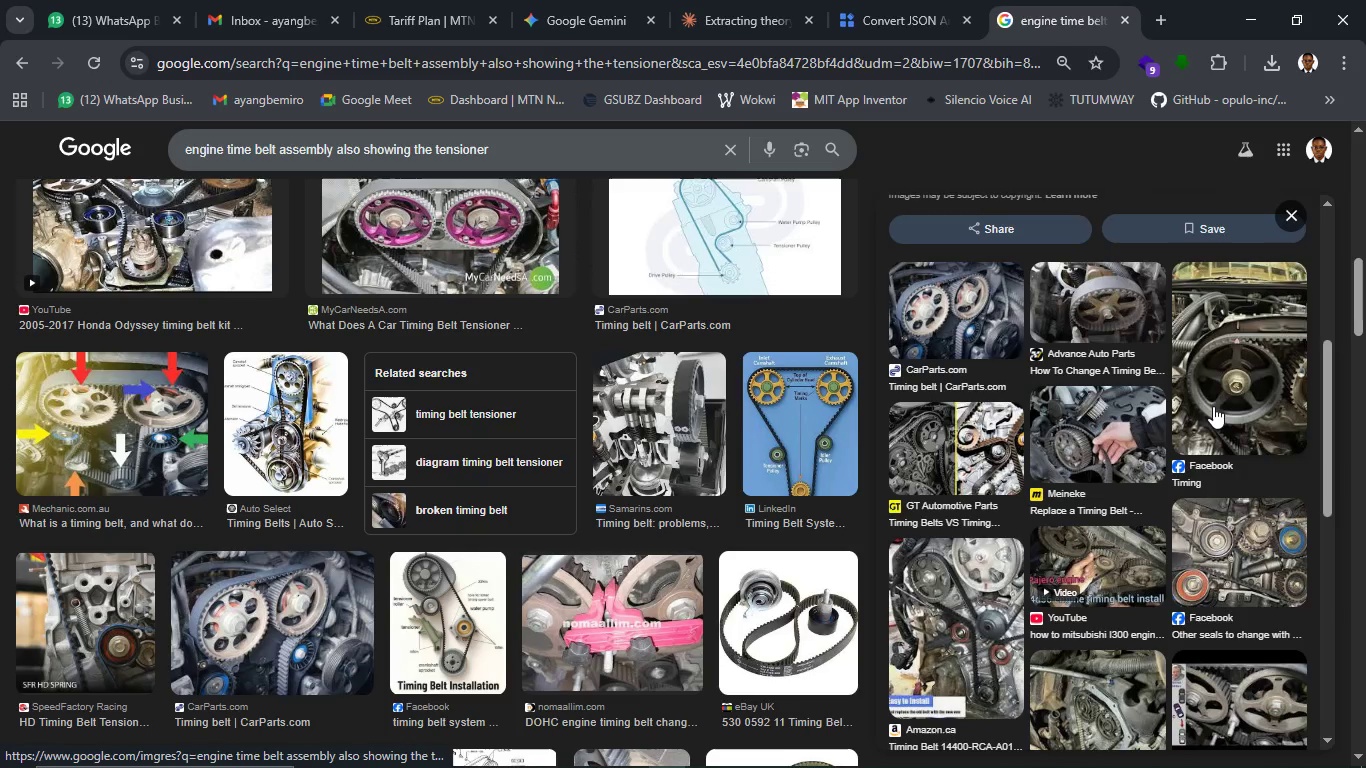 
left_click([1234, 549])
 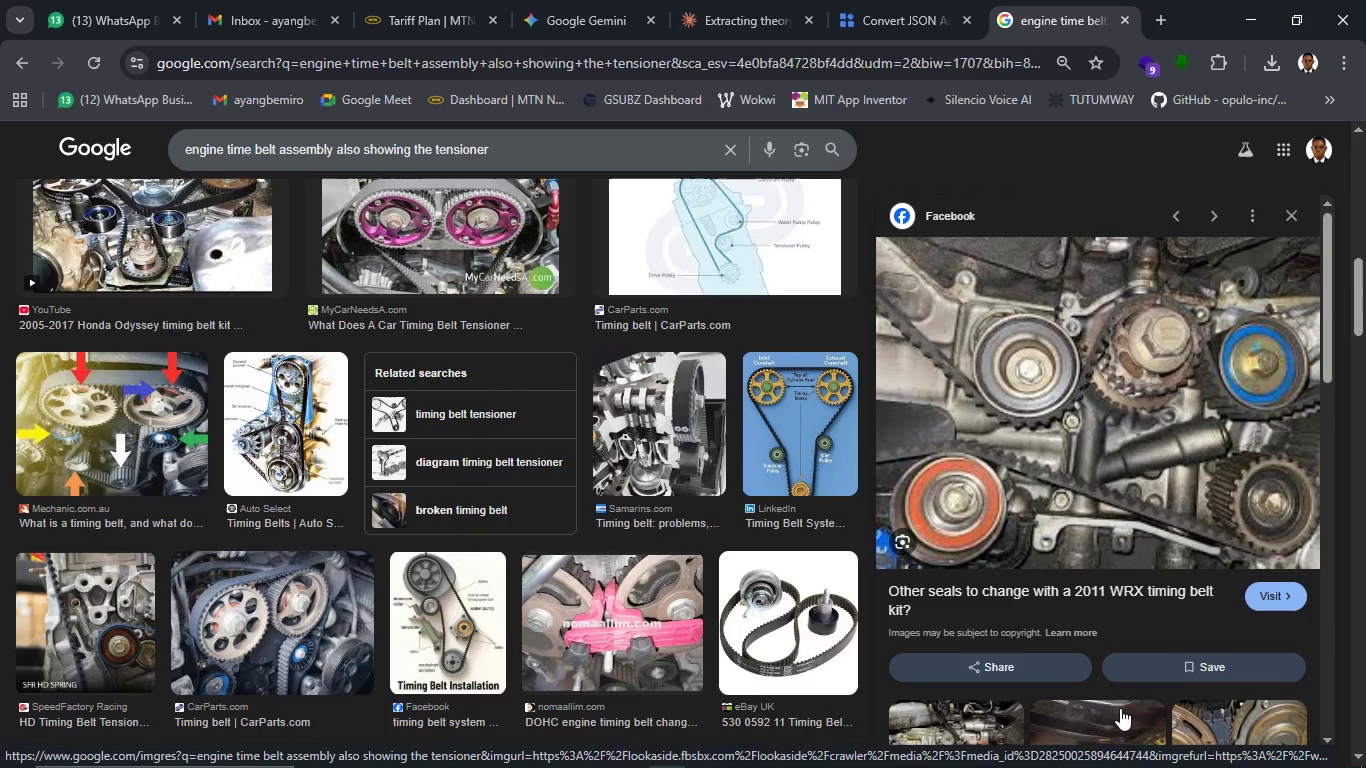 
wait(14.0)
 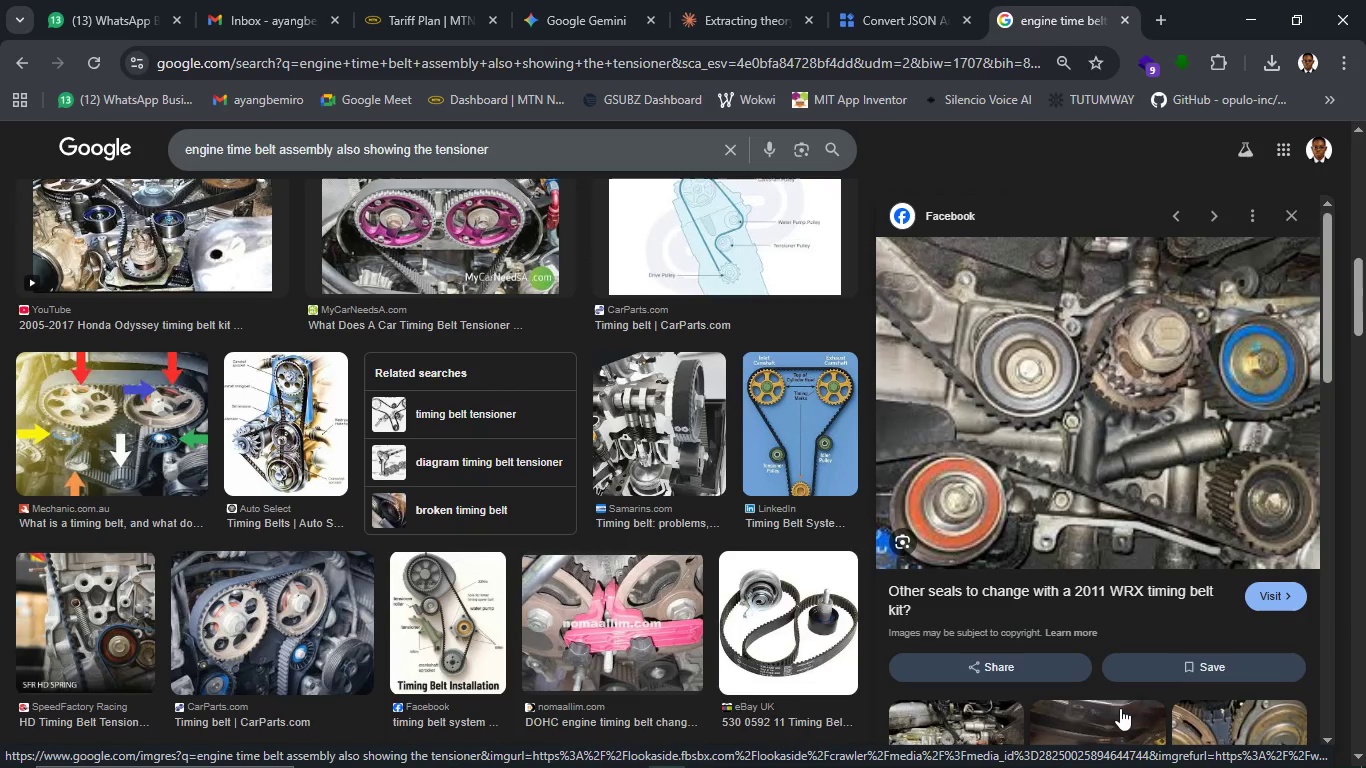 
scroll: coordinate [1120, 709], scroll_direction: down, amount: 6.0
 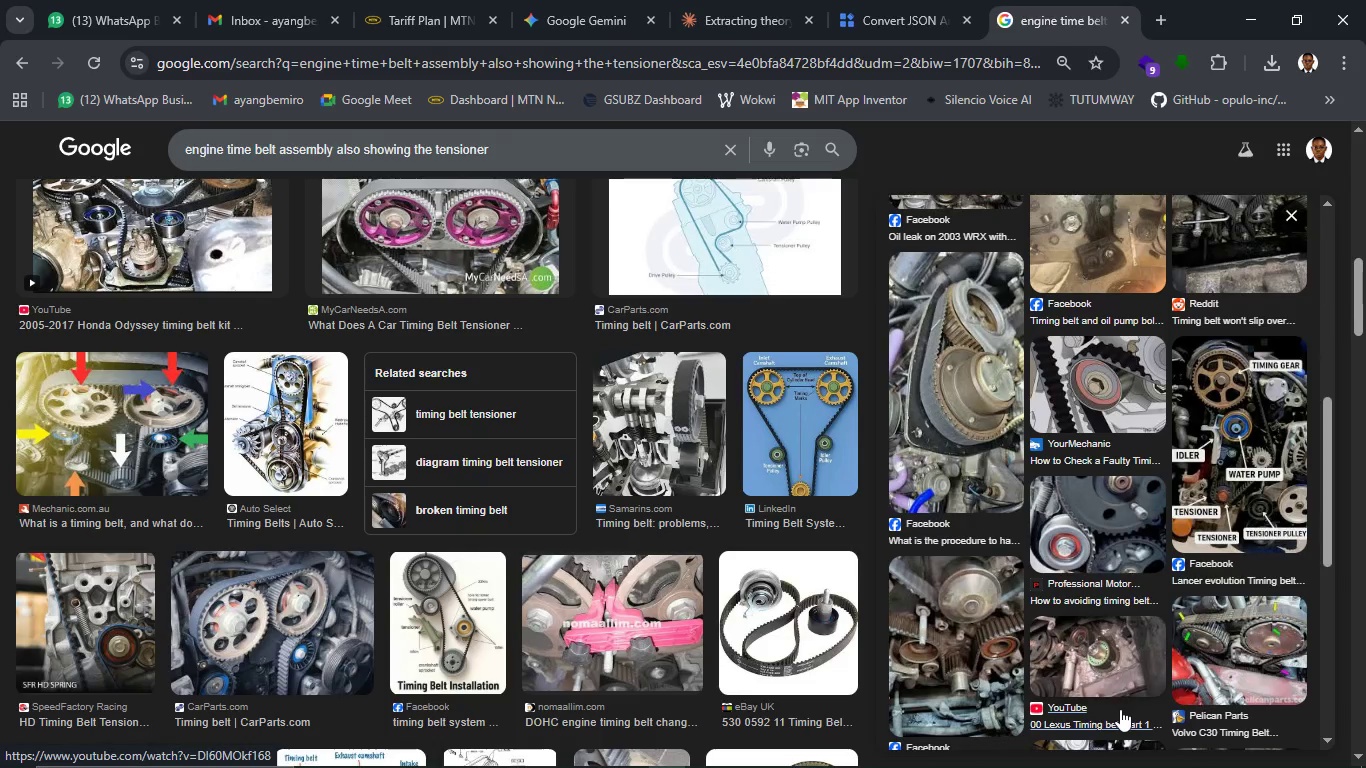 
scroll: coordinate [1120, 709], scroll_direction: up, amount: 8.0
 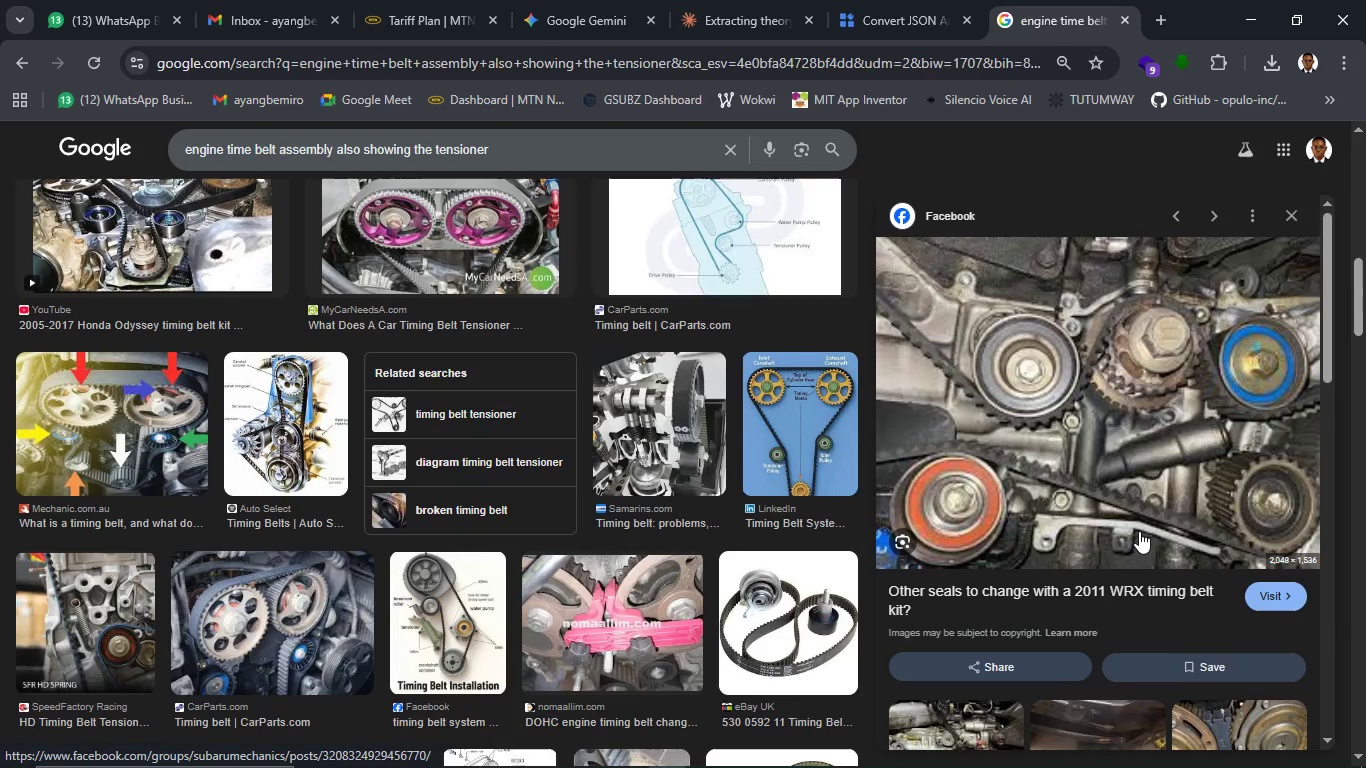 
wait(34.06)
 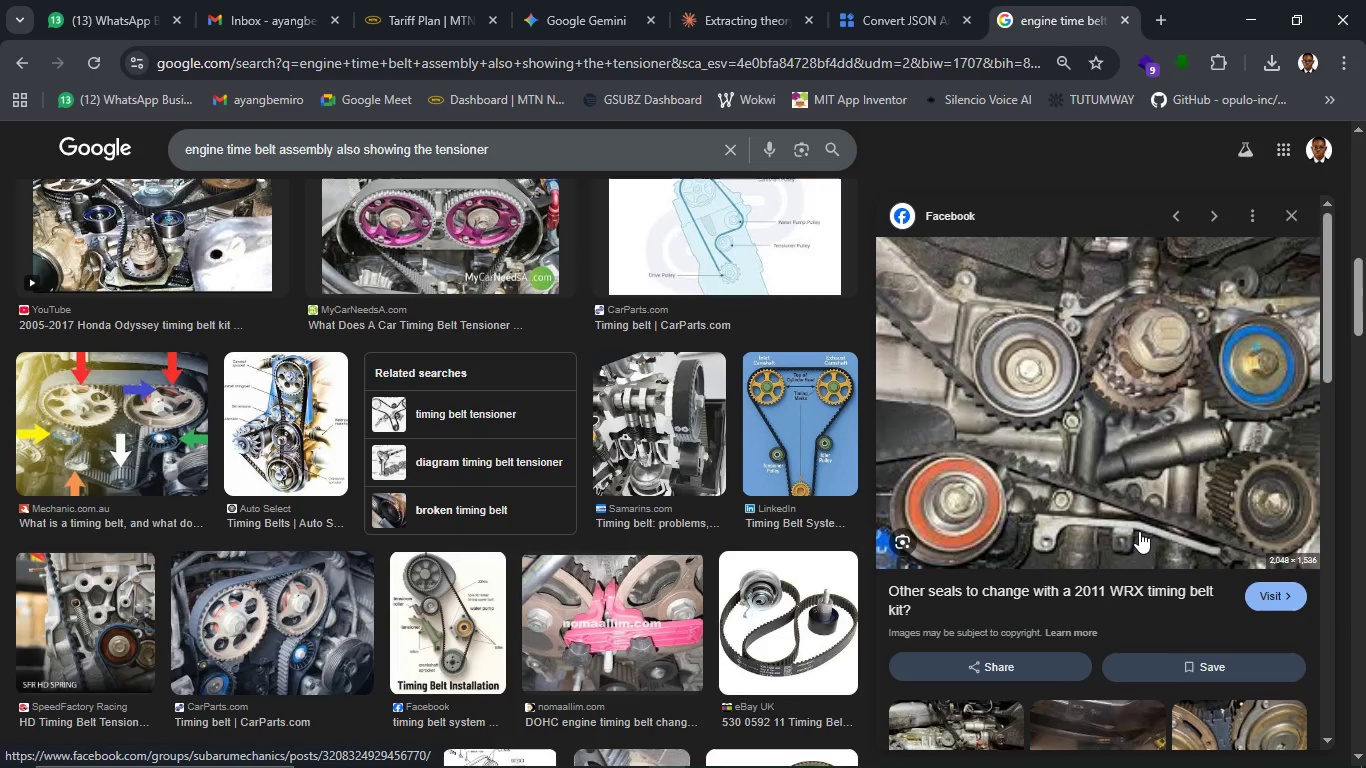 
left_click([1281, 600])
 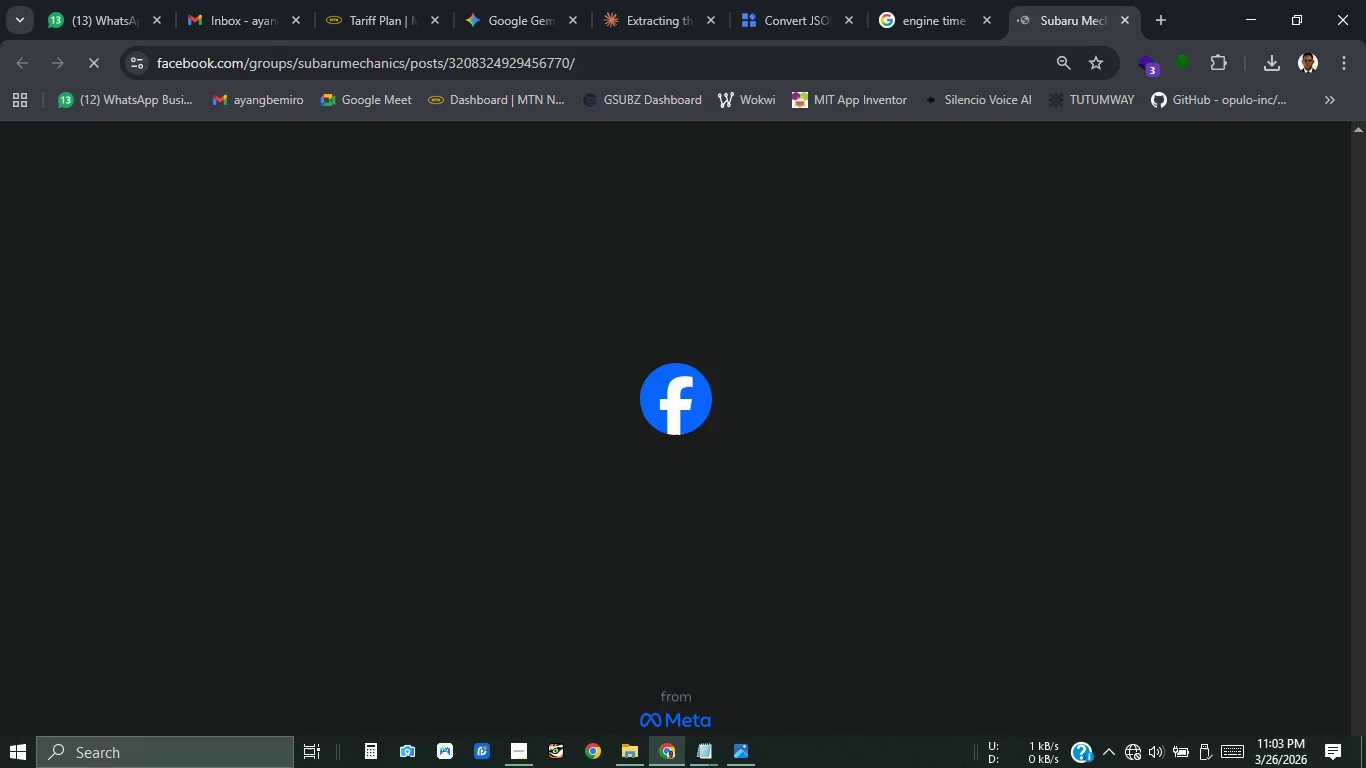 
wait(69.18)
 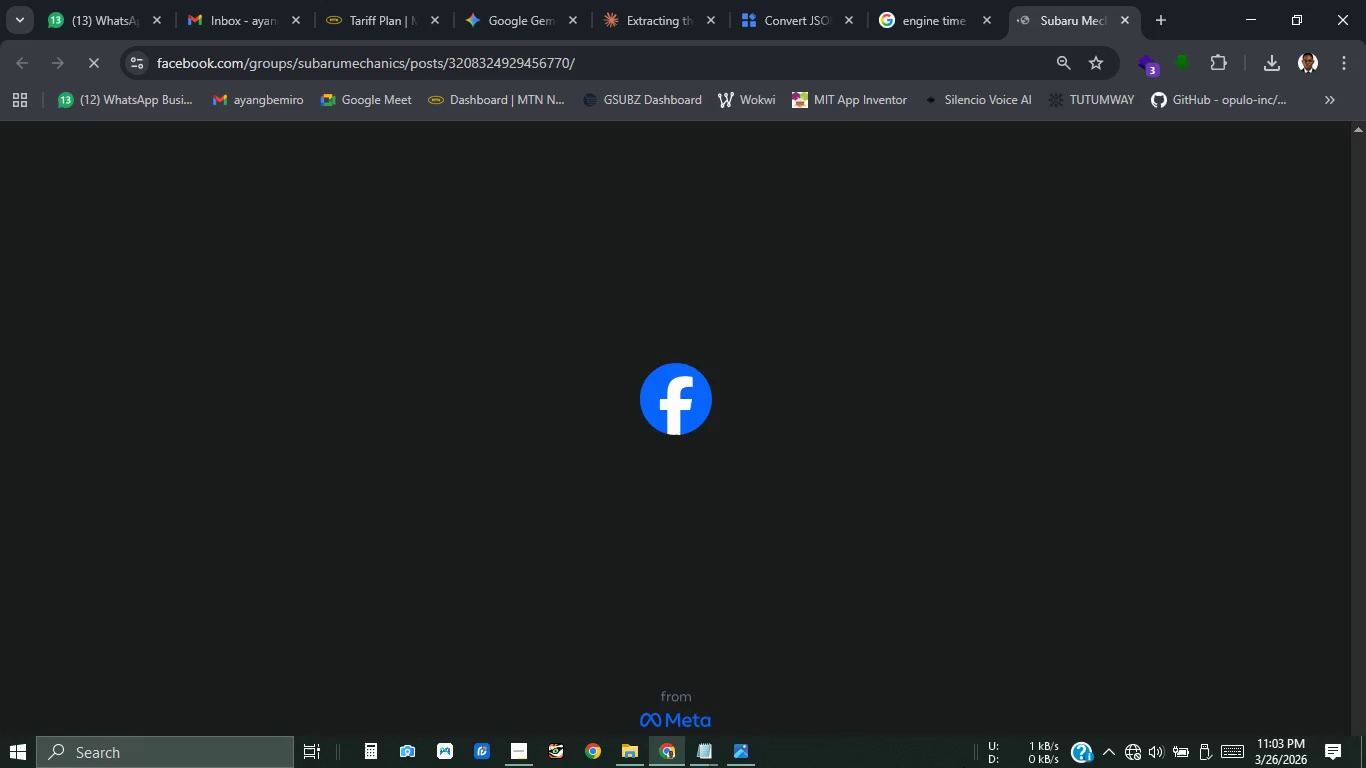 
mouse_move([1065, 766])
 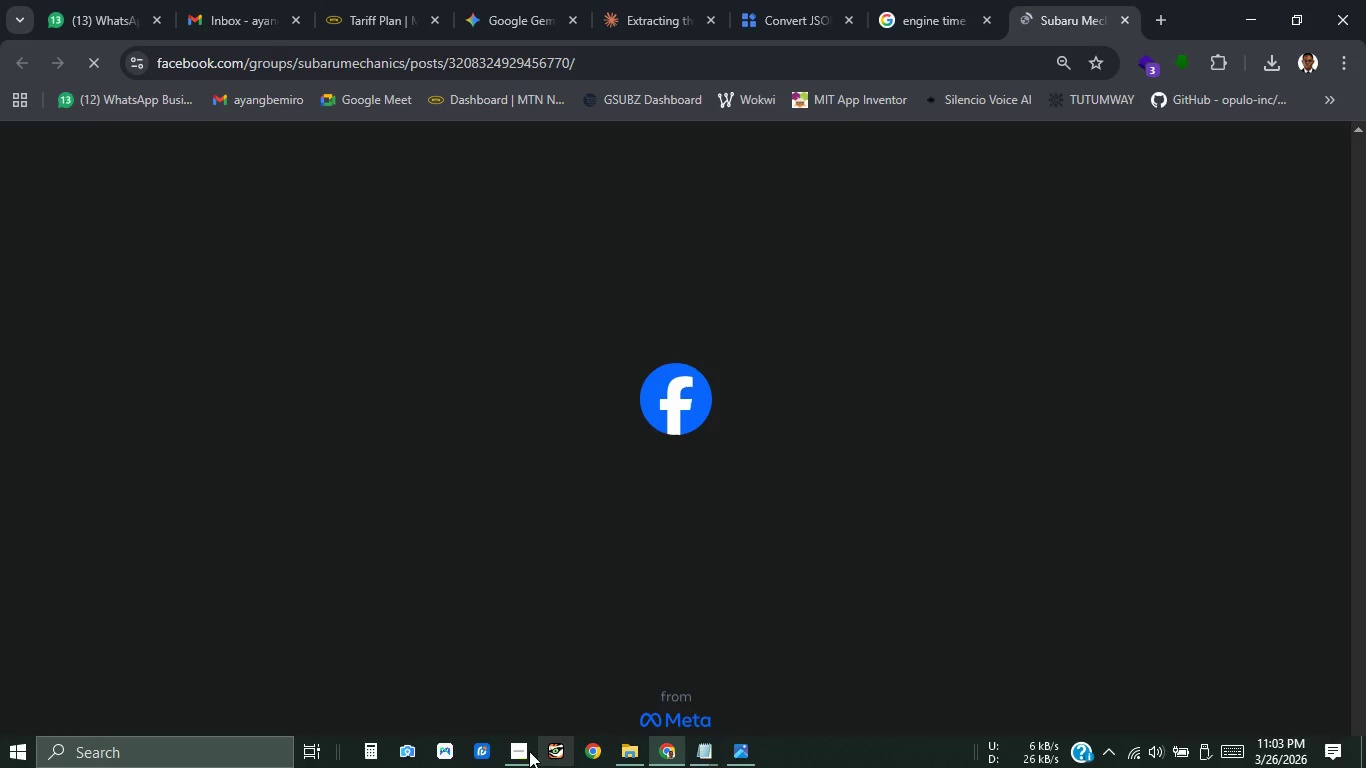 
left_click([529, 751])